 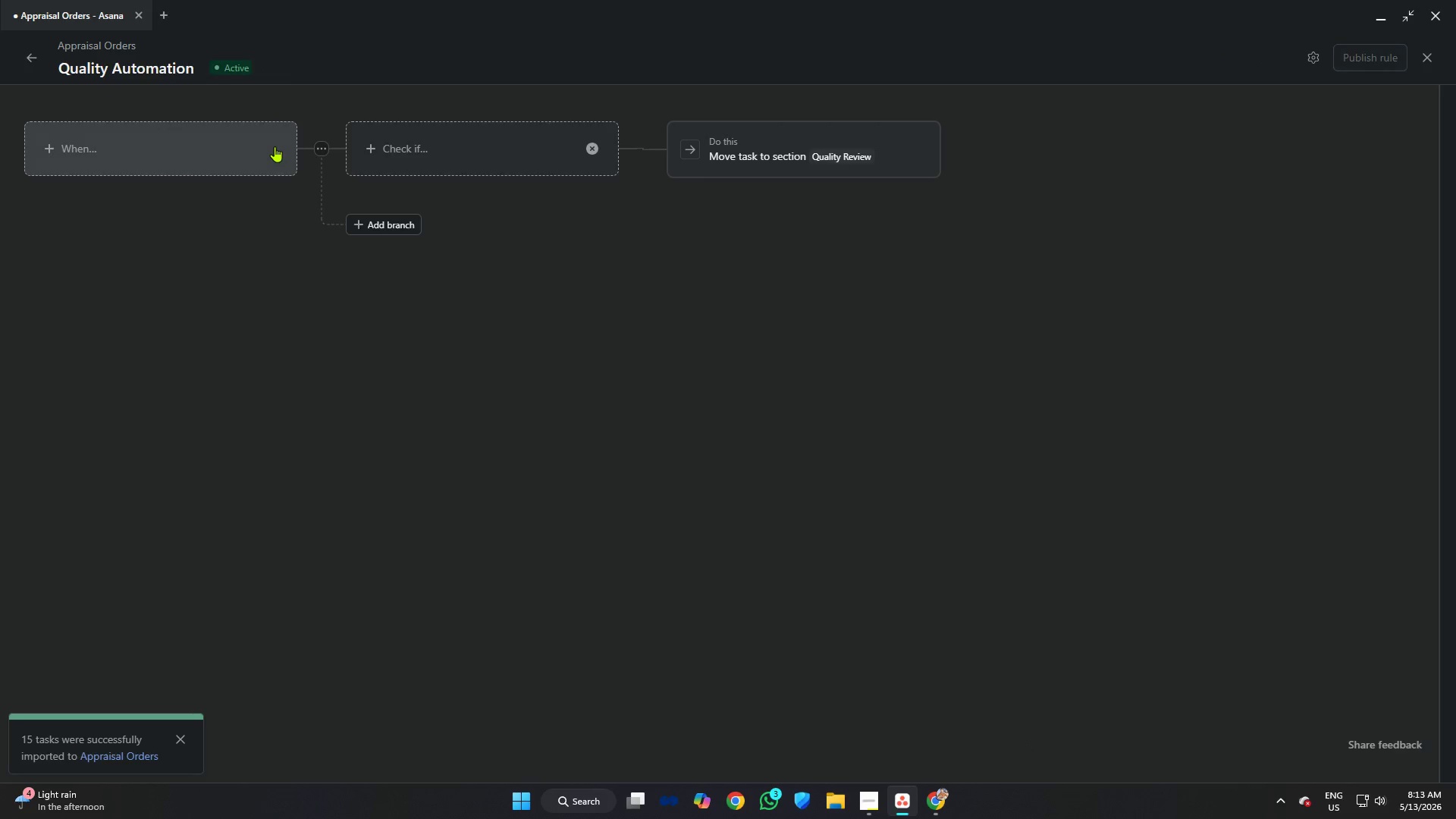 
left_click([196, 147])
 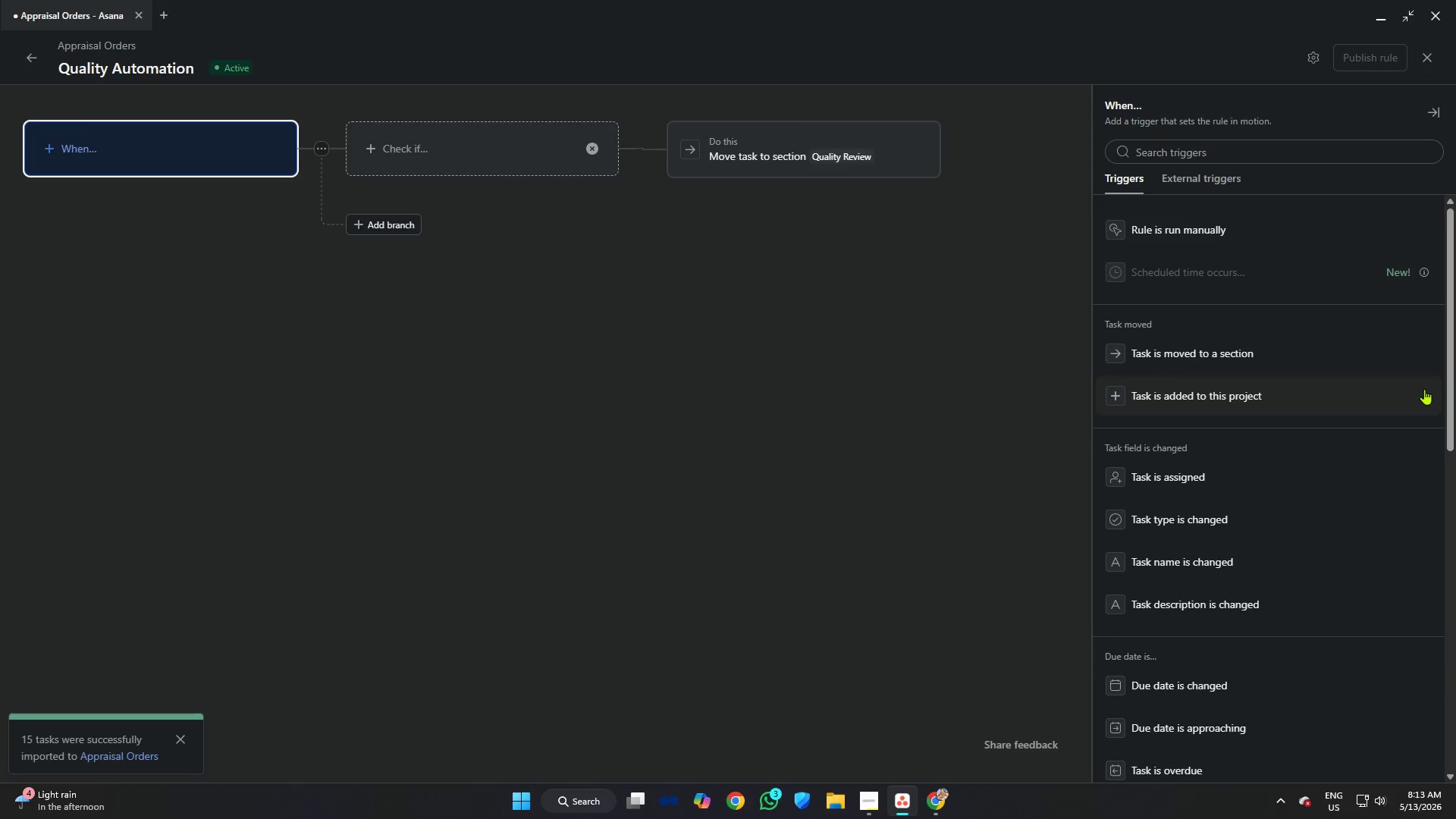 
scroll: coordinate [1185, 350], scroll_direction: down, amount: 9.0
 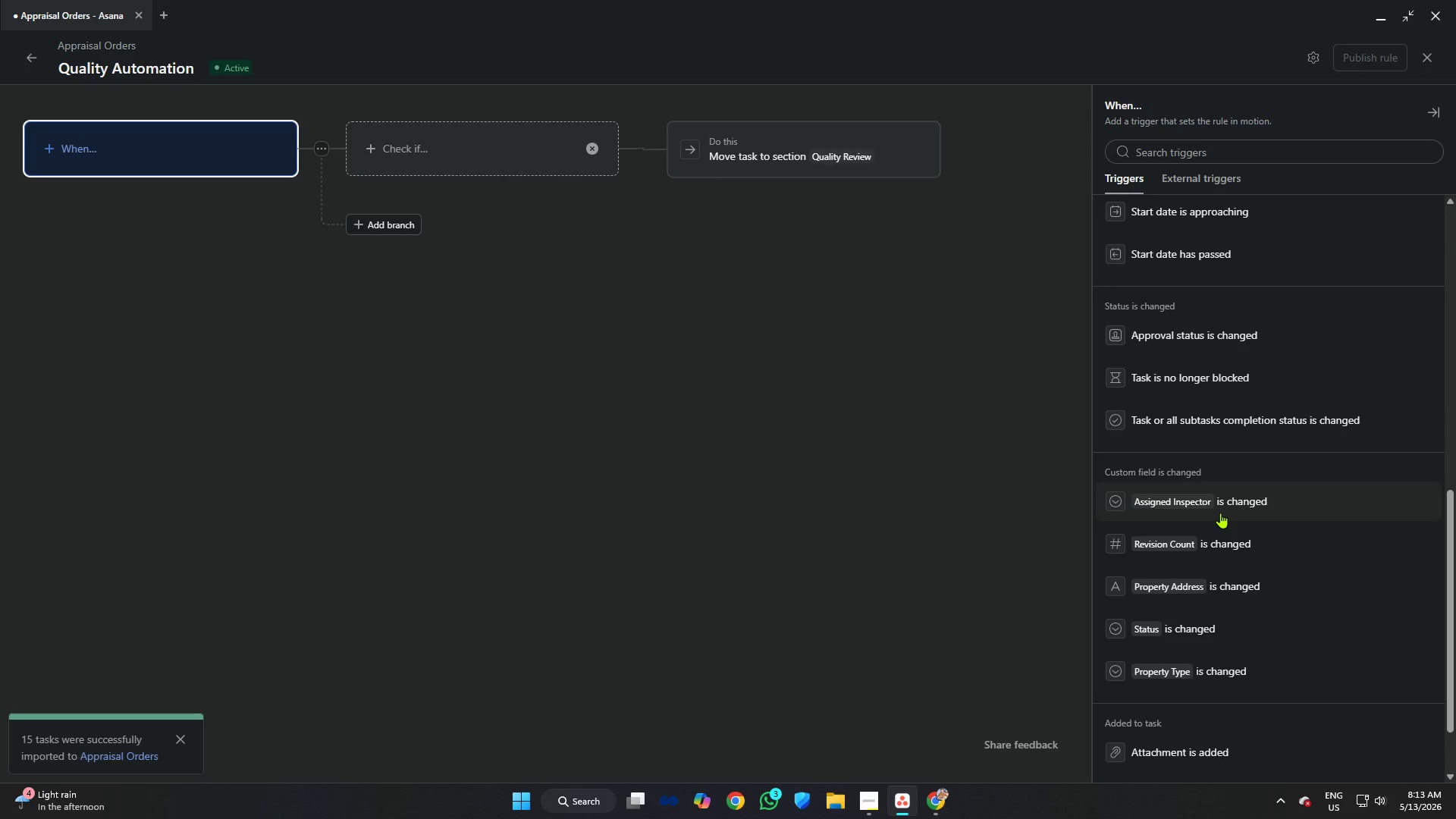 
left_click([1203, 538])
 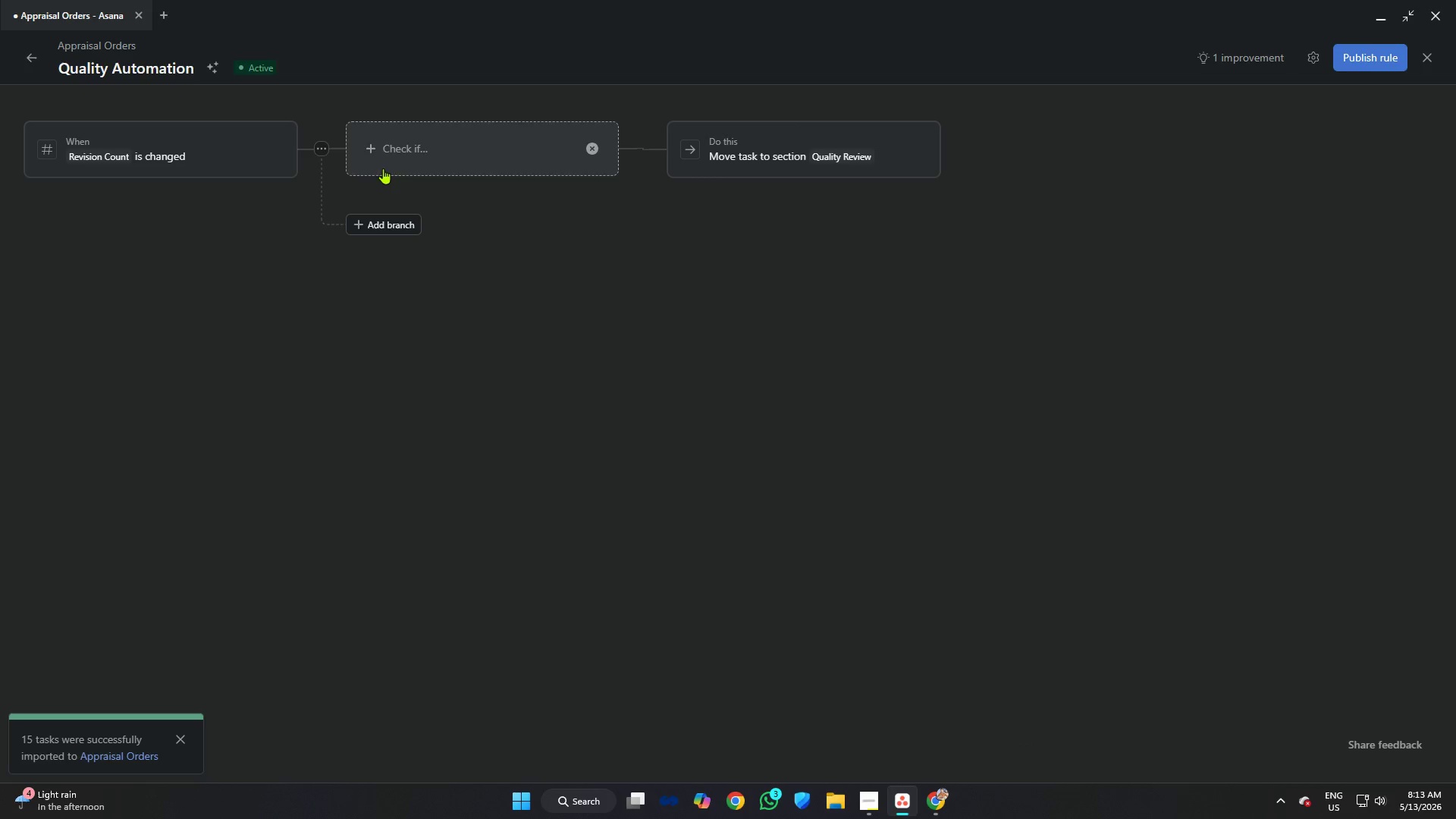 
left_click([463, 122])
 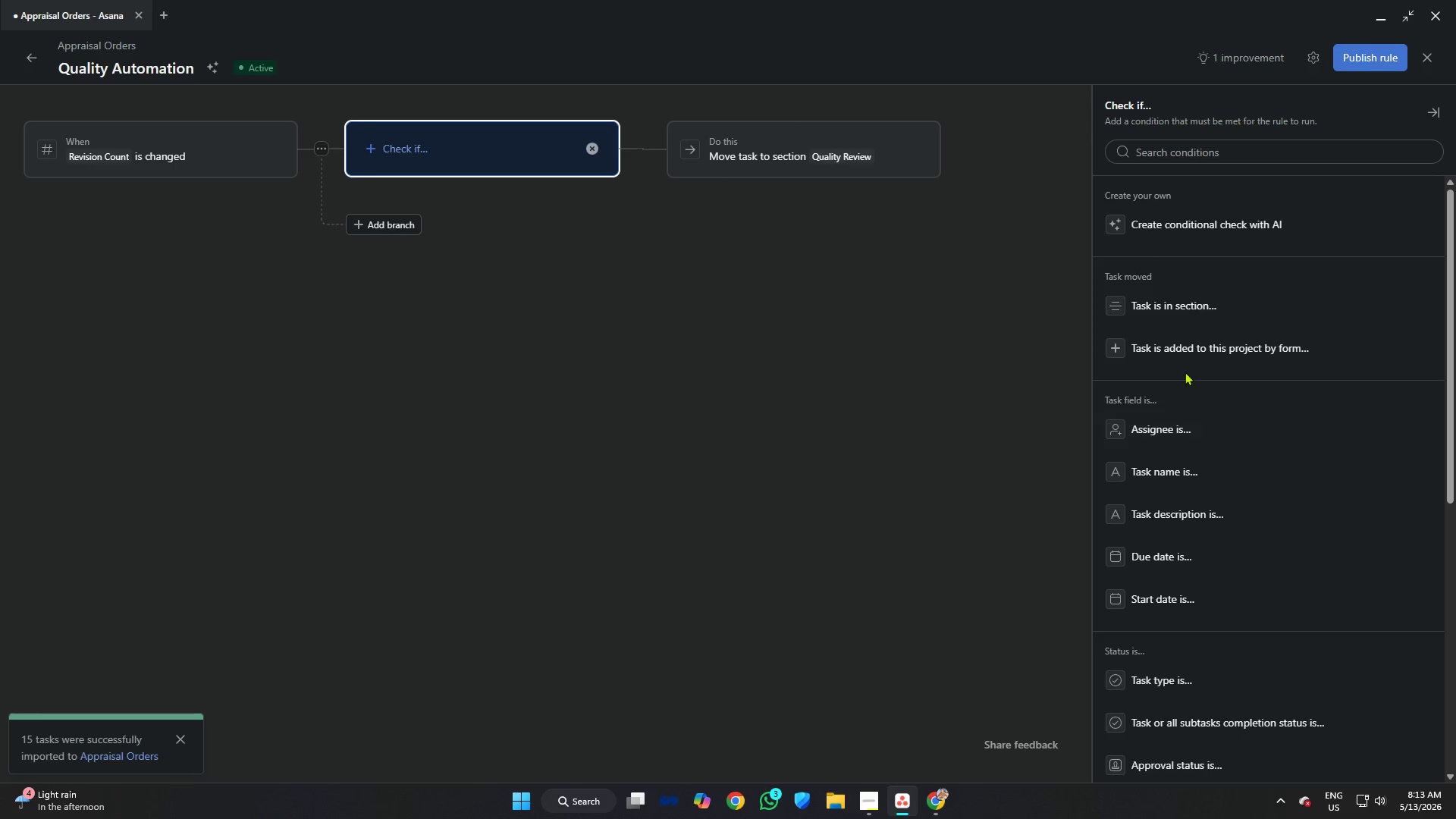 
scroll: coordinate [1197, 570], scroll_direction: down, amount: 9.0
 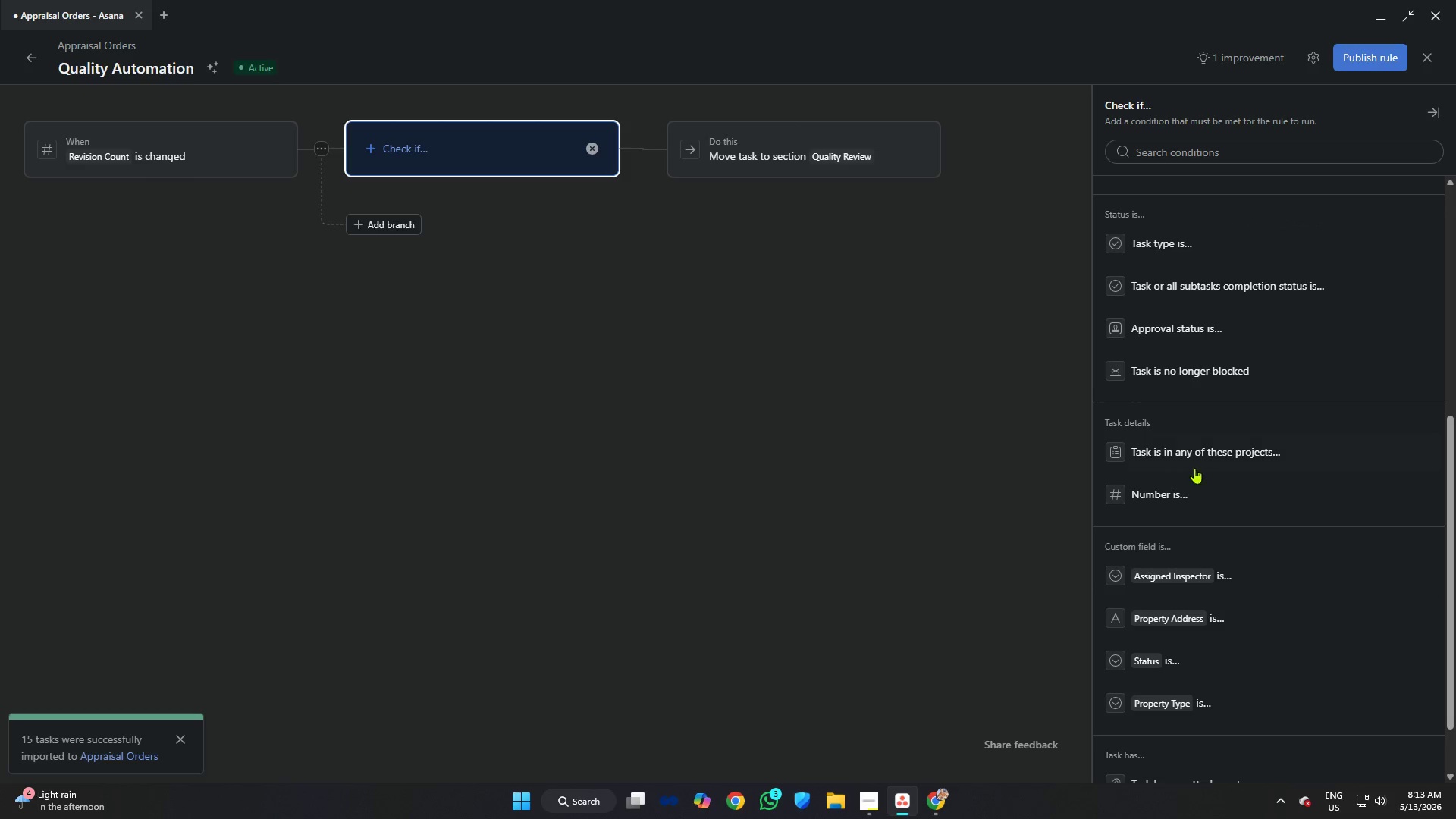 
left_click([1208, 500])
 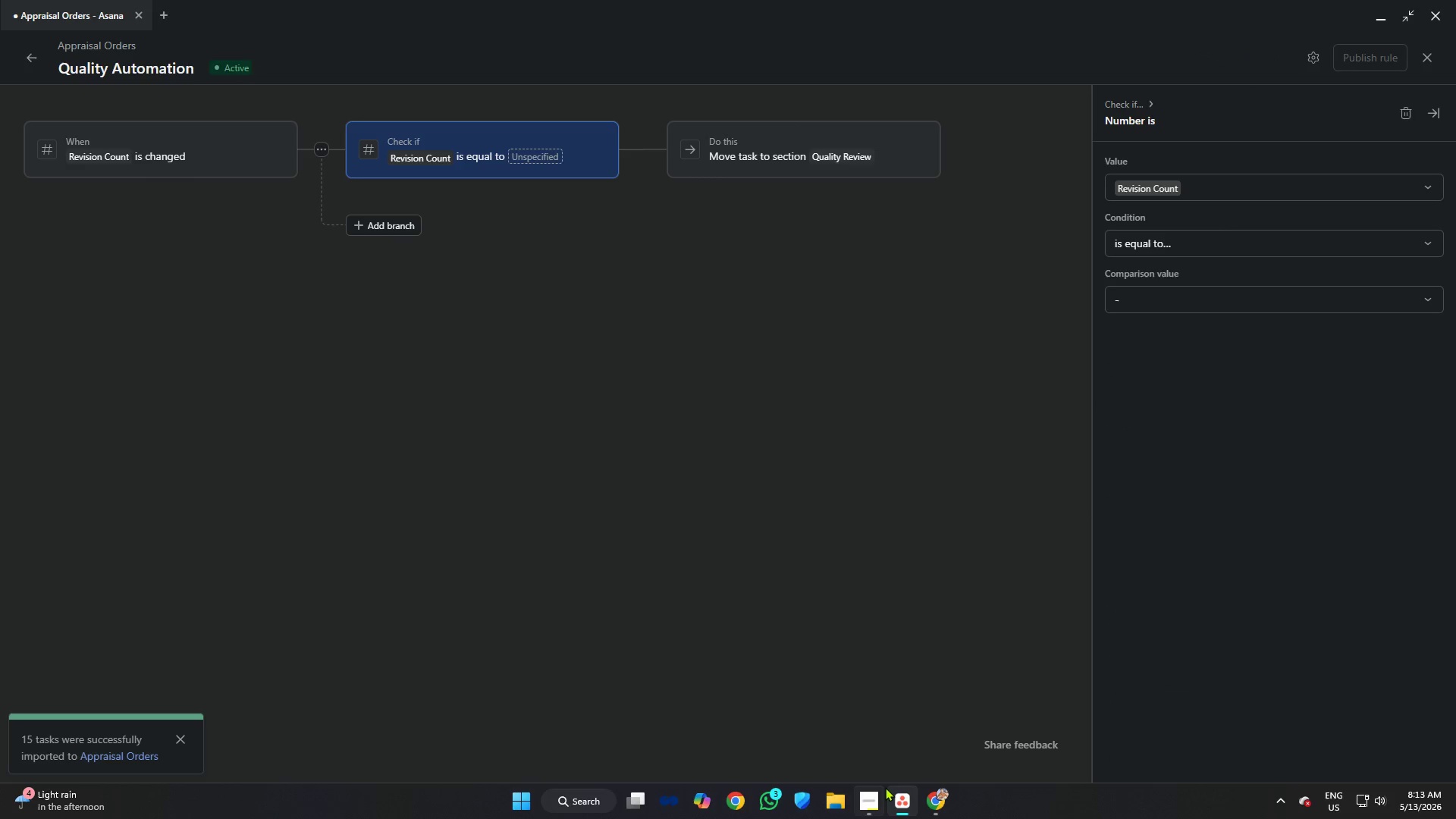 
left_click([869, 801])